 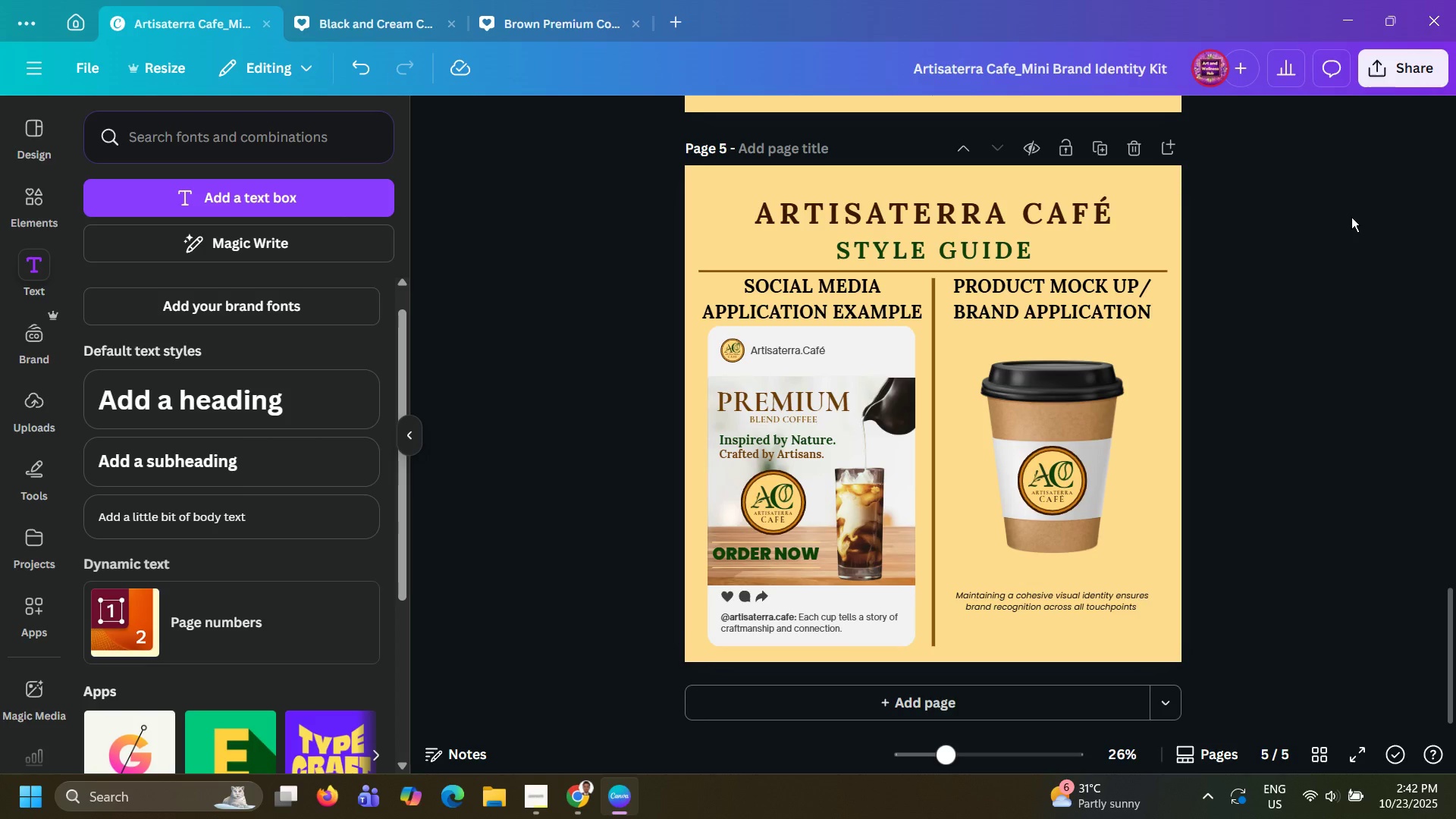 
scroll: coordinate [1348, 221], scroll_direction: up, amount: 78.0
 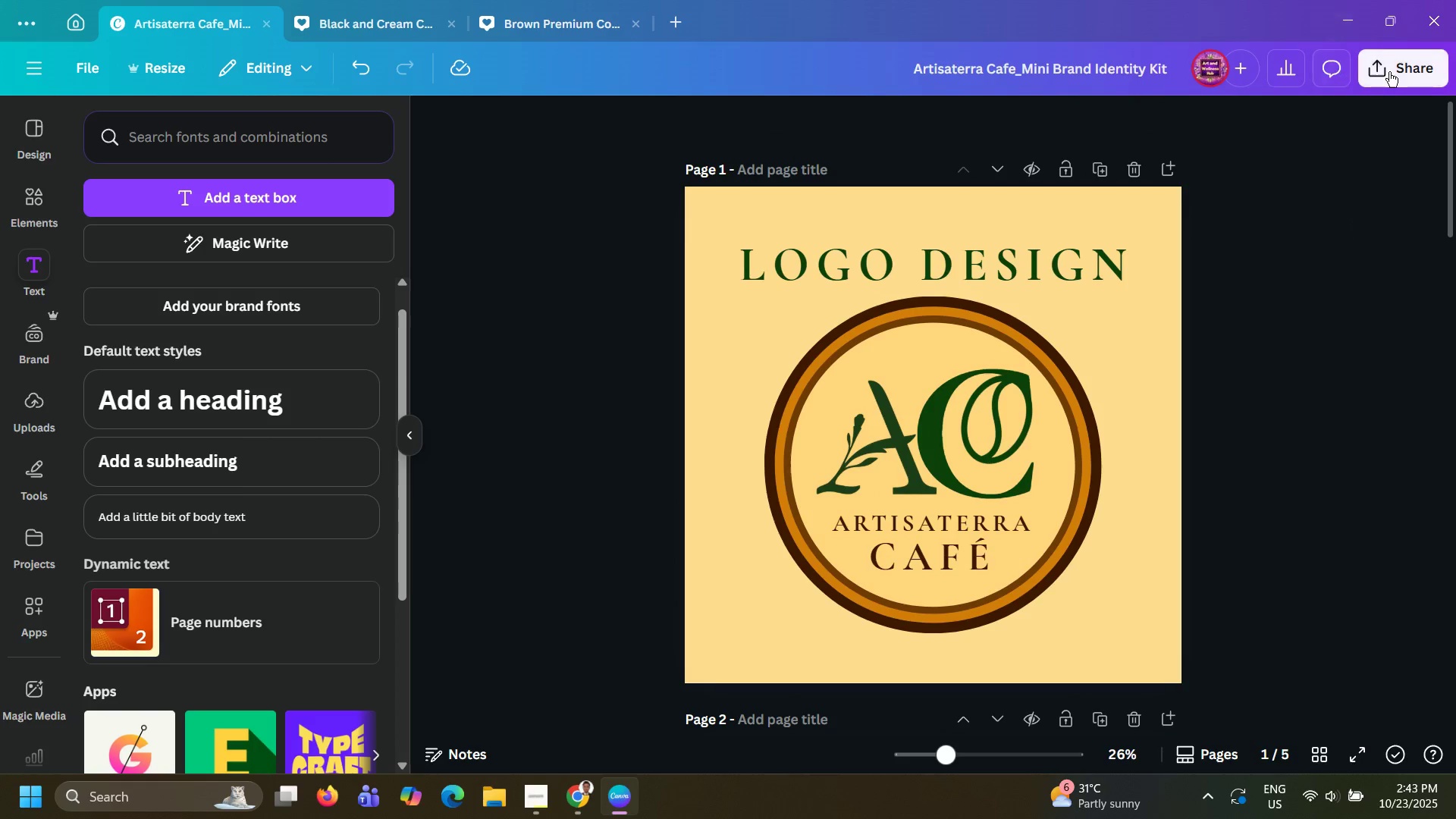 
left_click([1393, 72])
 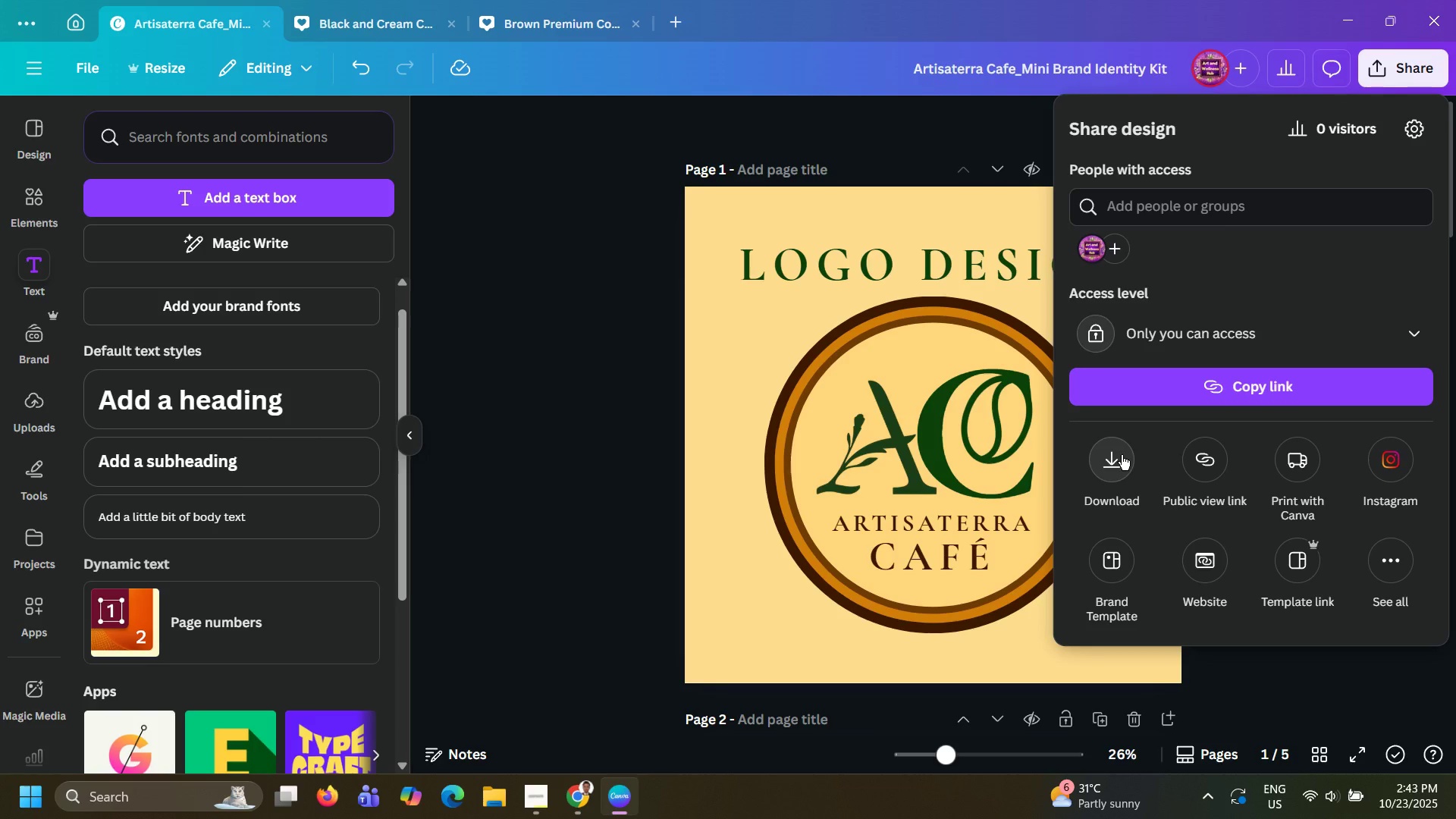 
wait(7.52)
 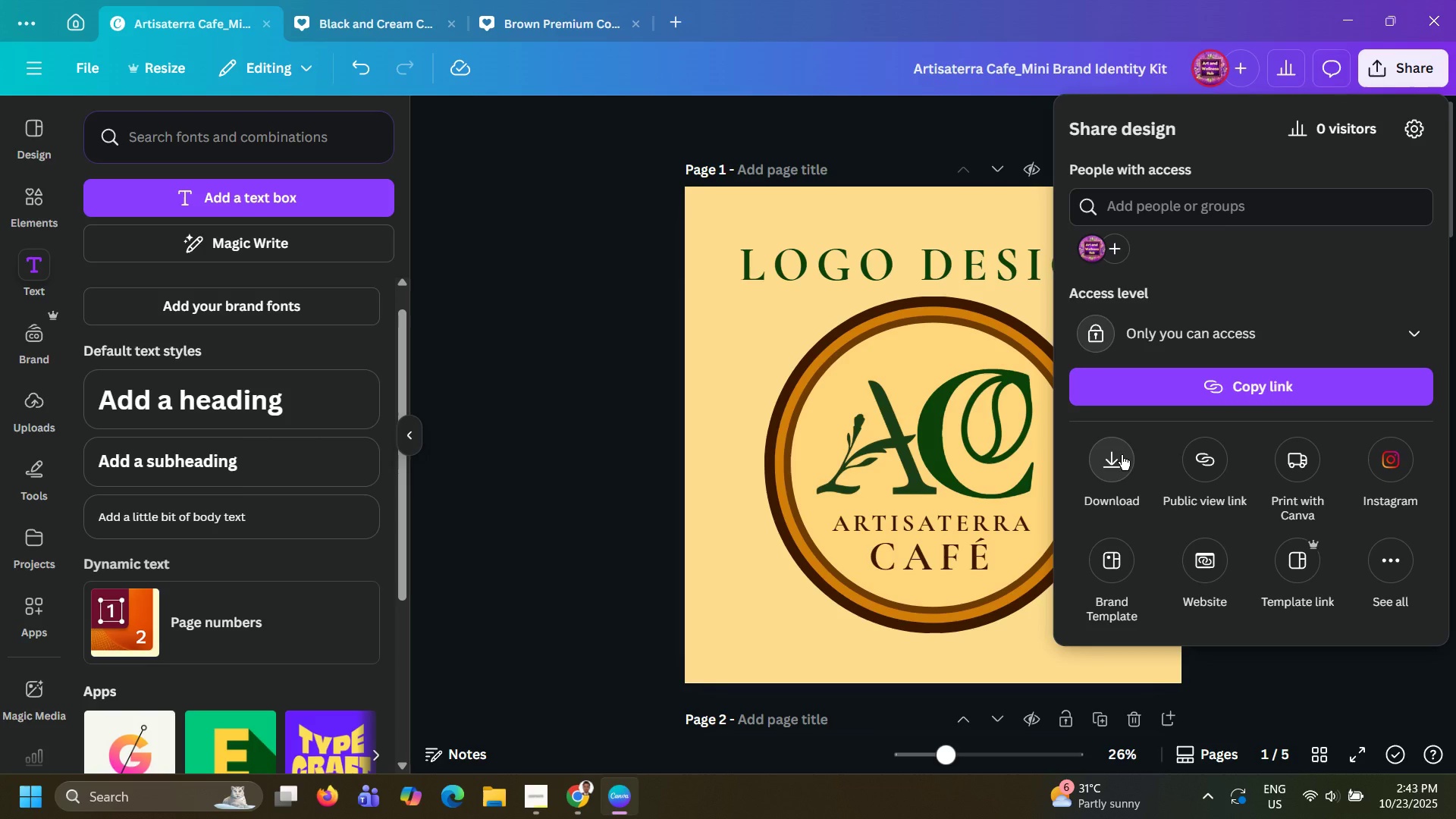 
left_click([1313, 566])
 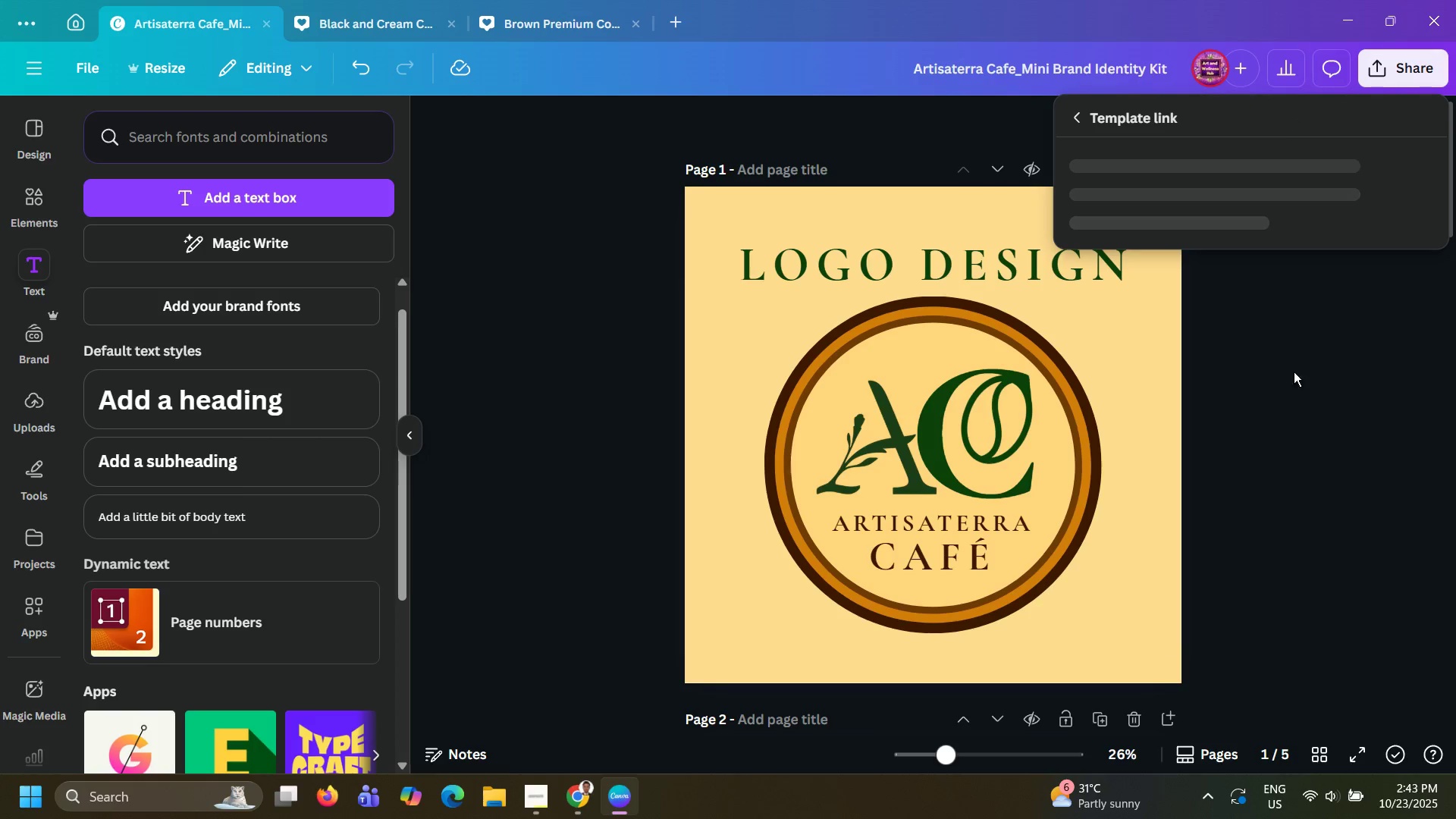 
mouse_move([1279, 291])
 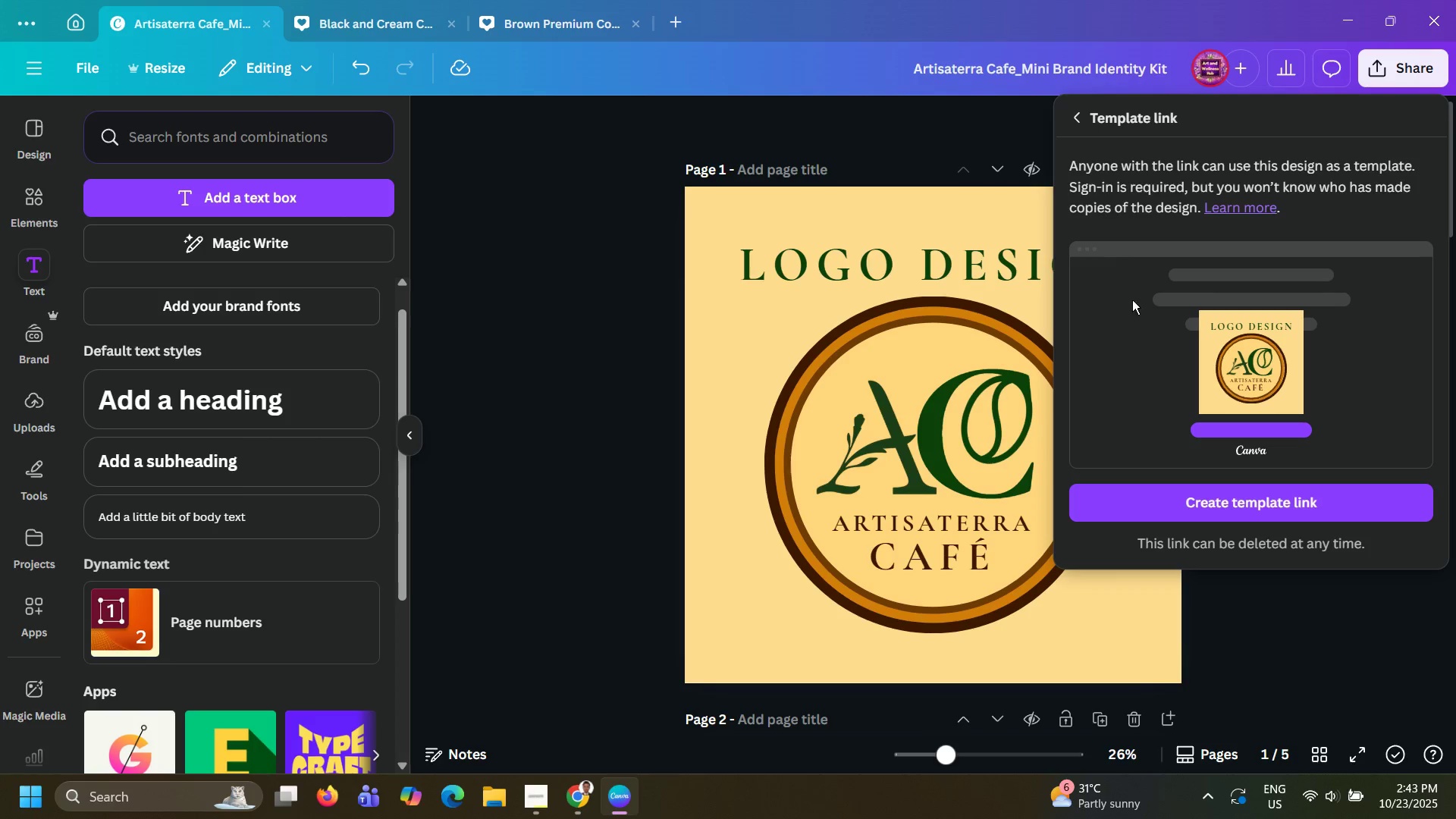 
wait(6.77)
 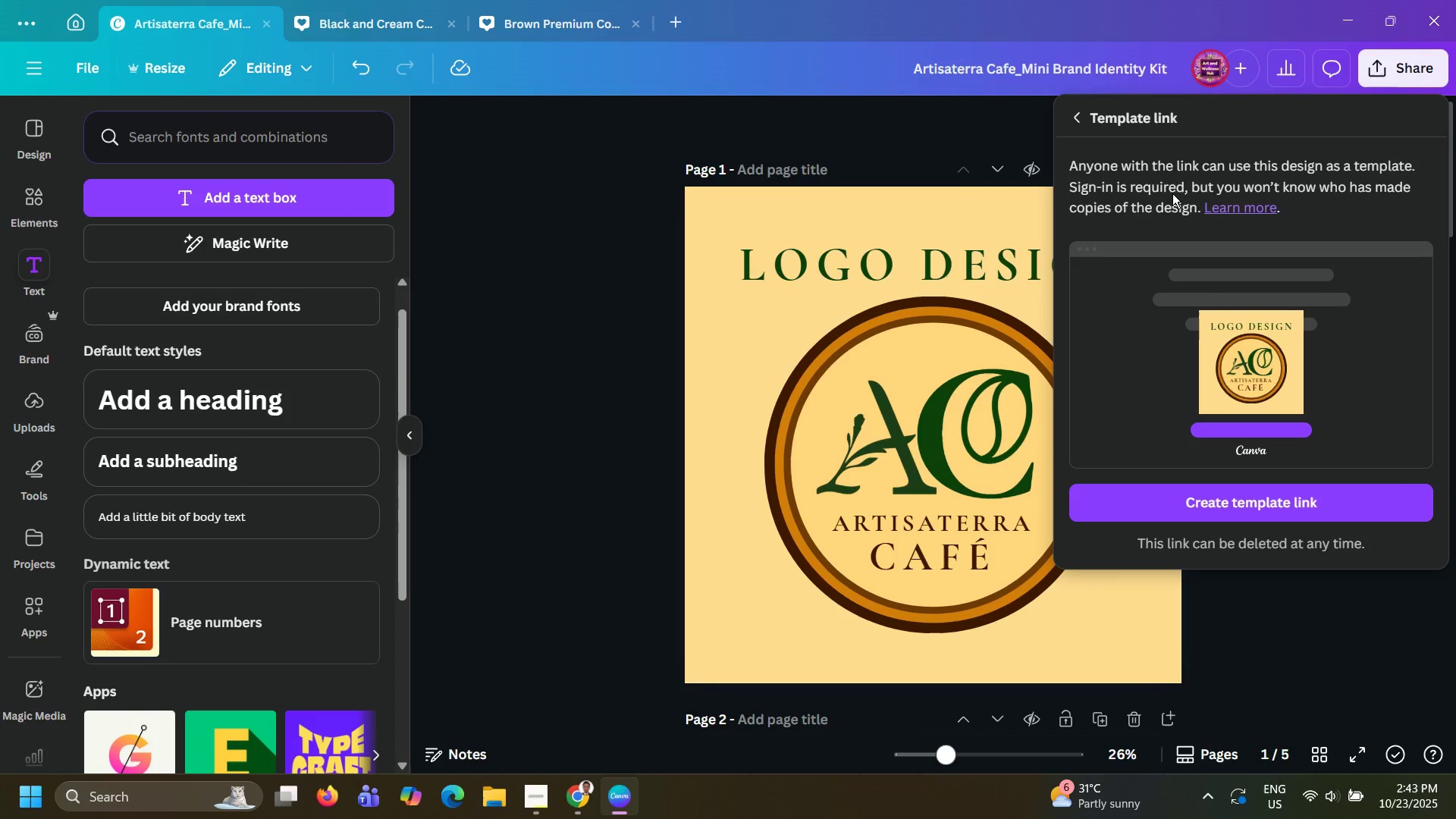 
left_click([1228, 497])
 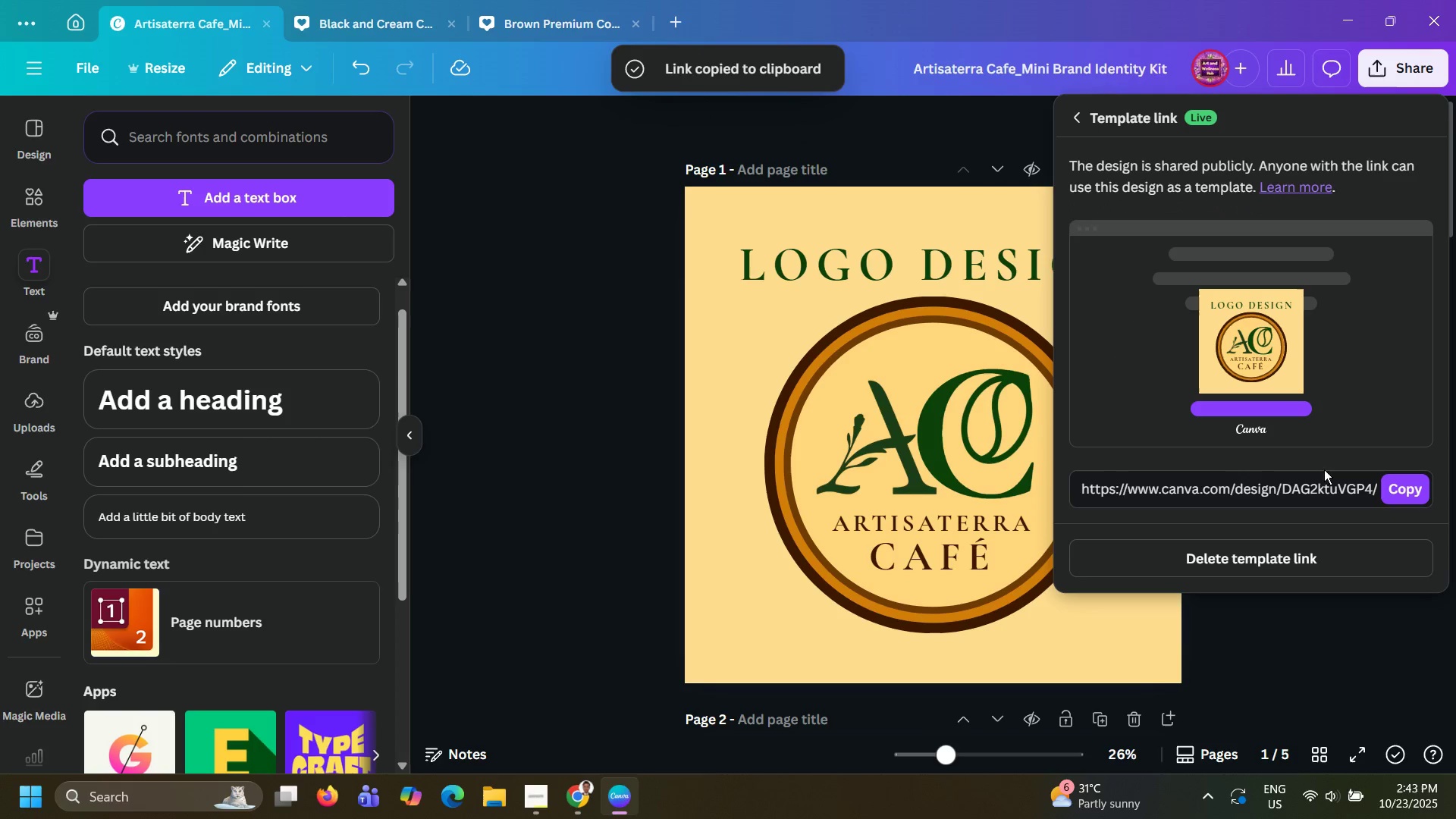 
left_click([1401, 489])